 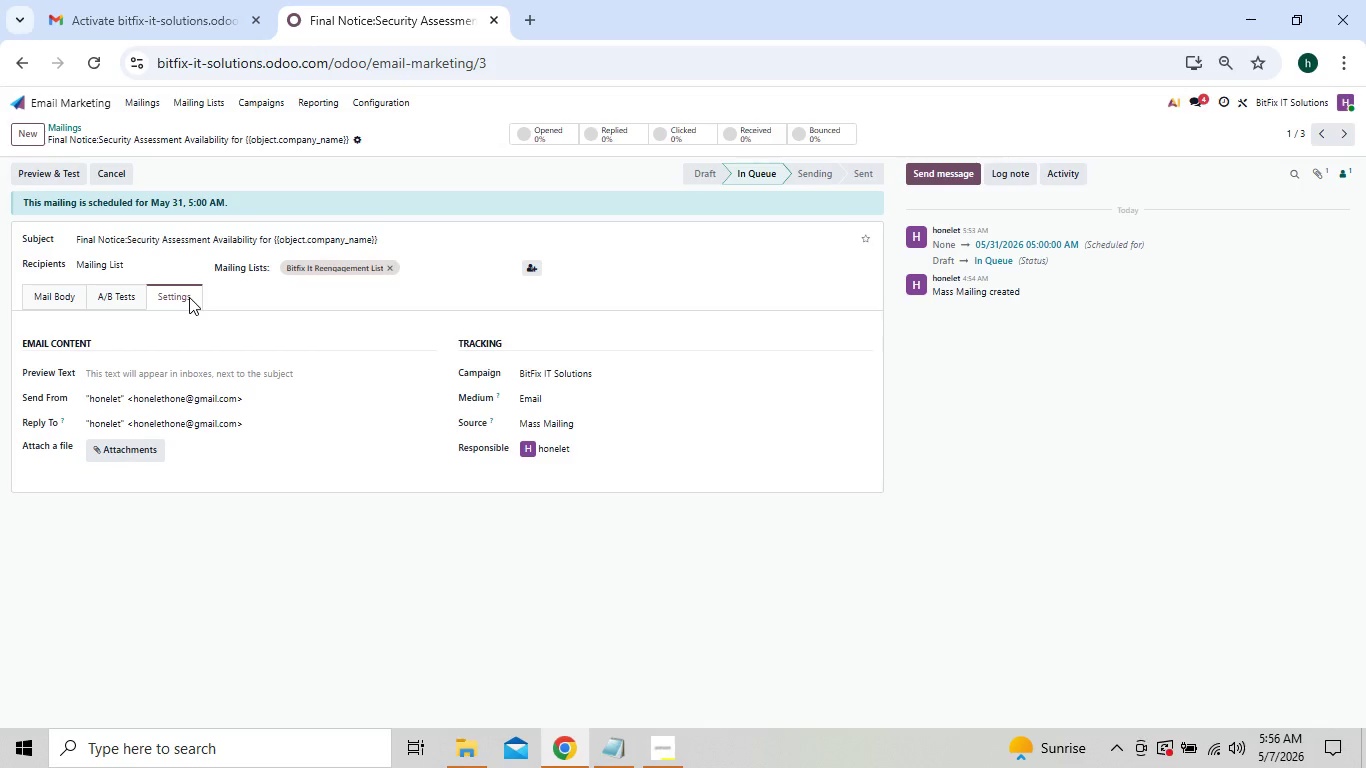 
left_click([264, 107])
 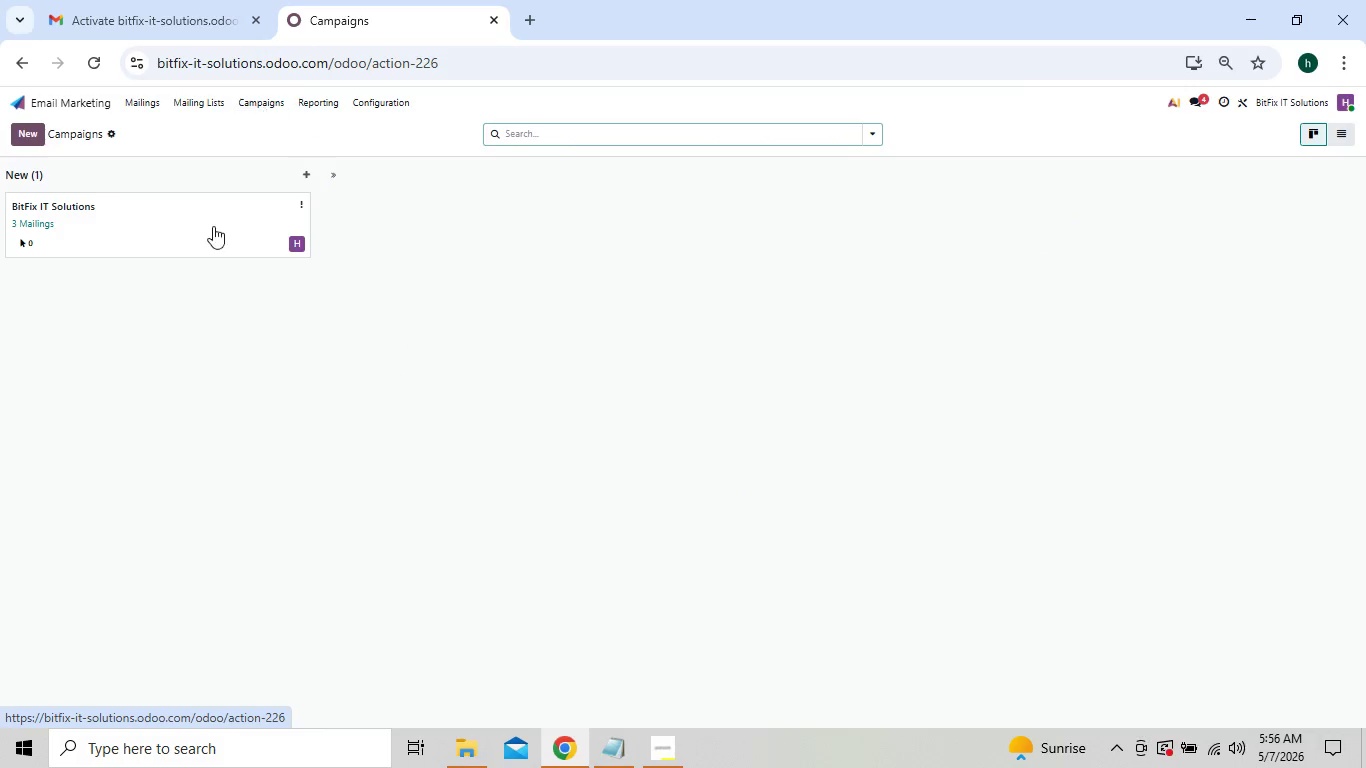 
left_click([209, 234])
 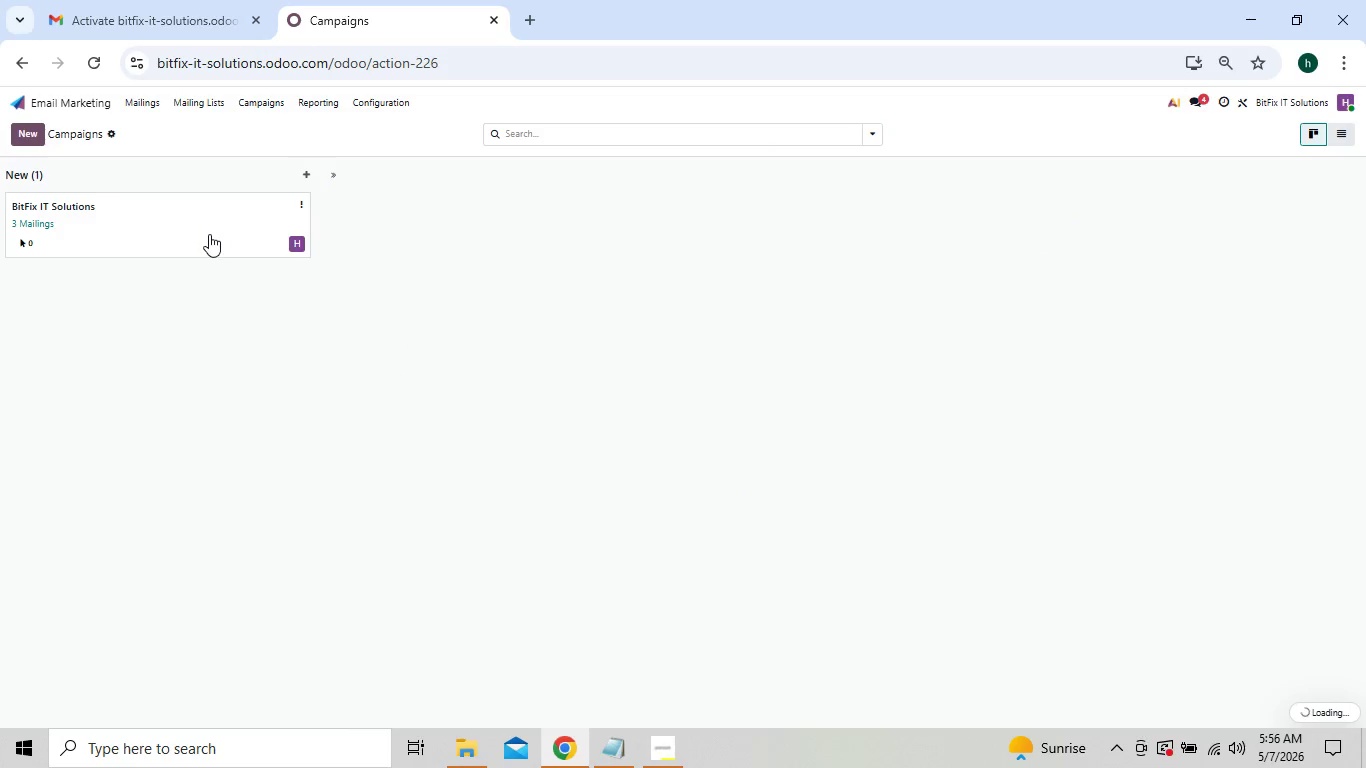 
double_click([209, 234])
 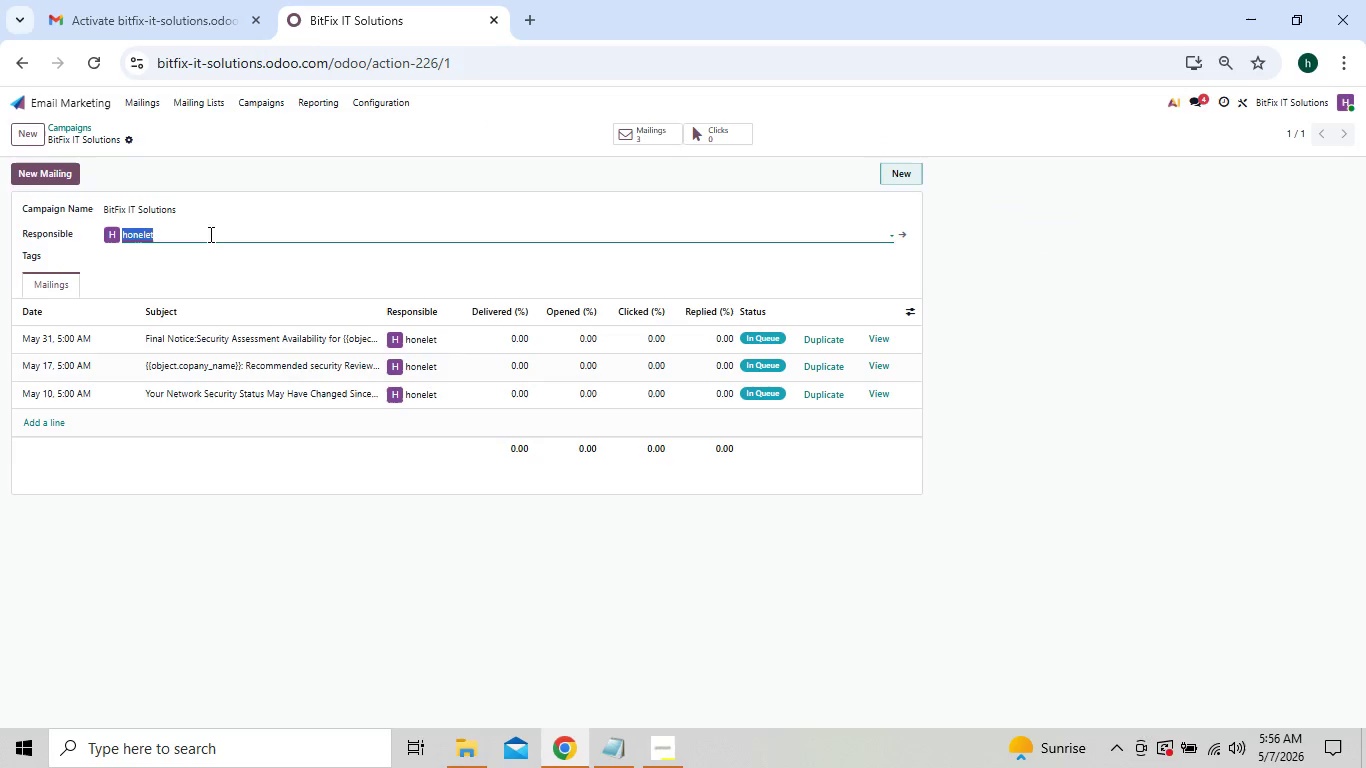 
left_click([173, 542])
 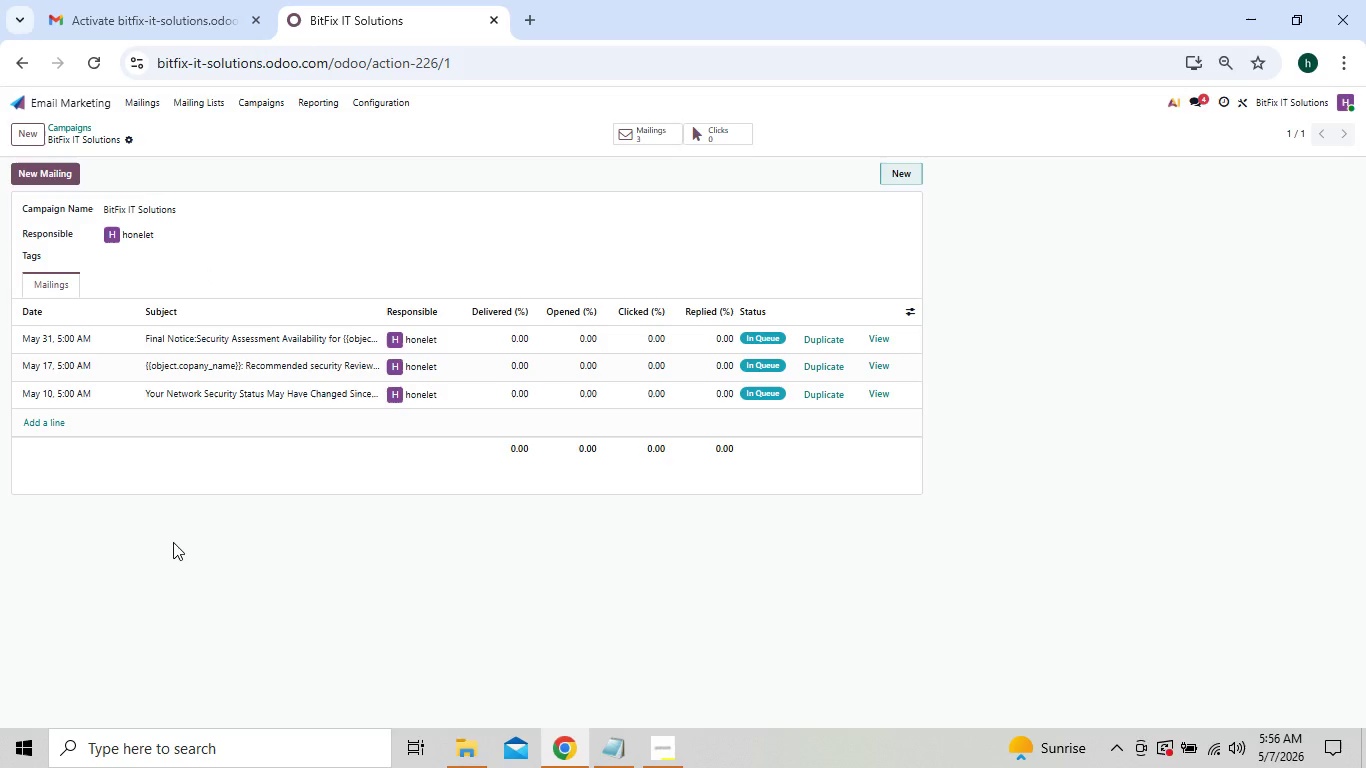 
wait(6.53)
 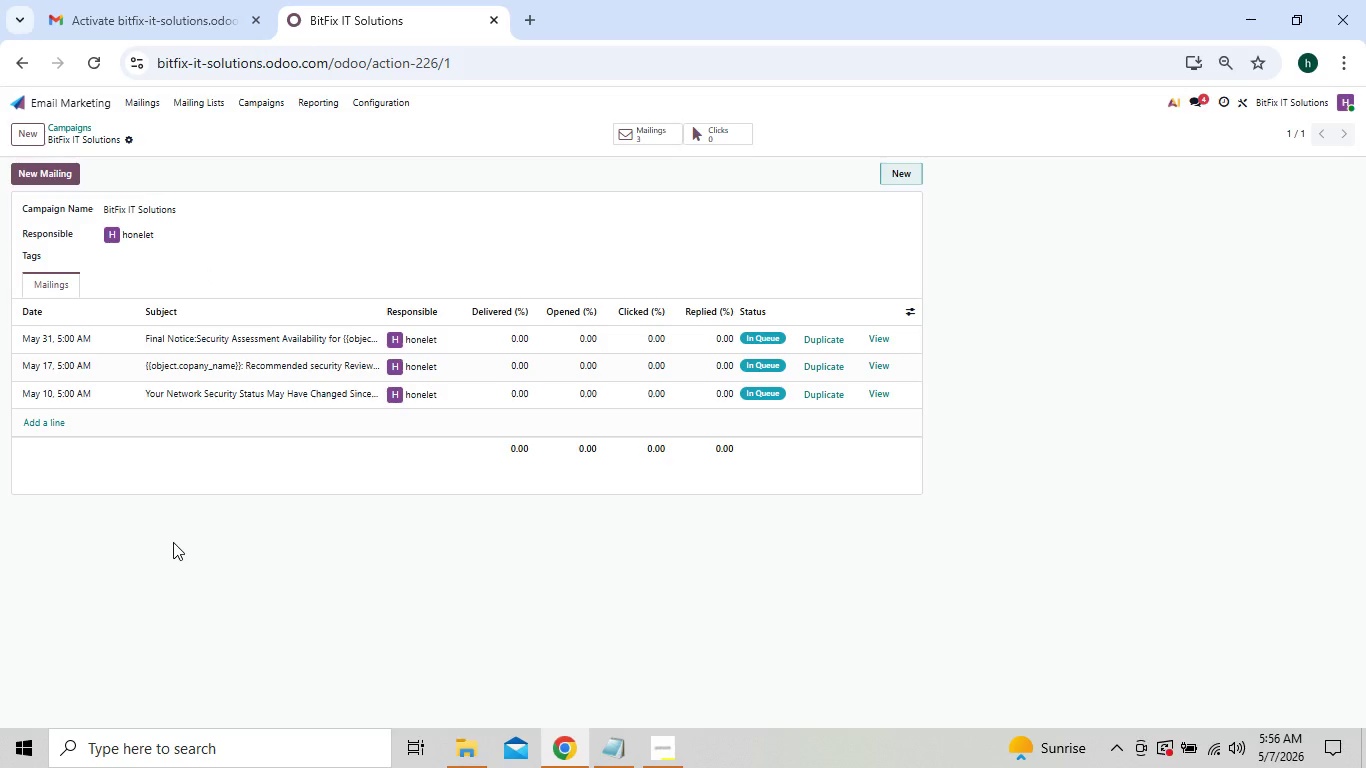 
left_click([132, 133])
 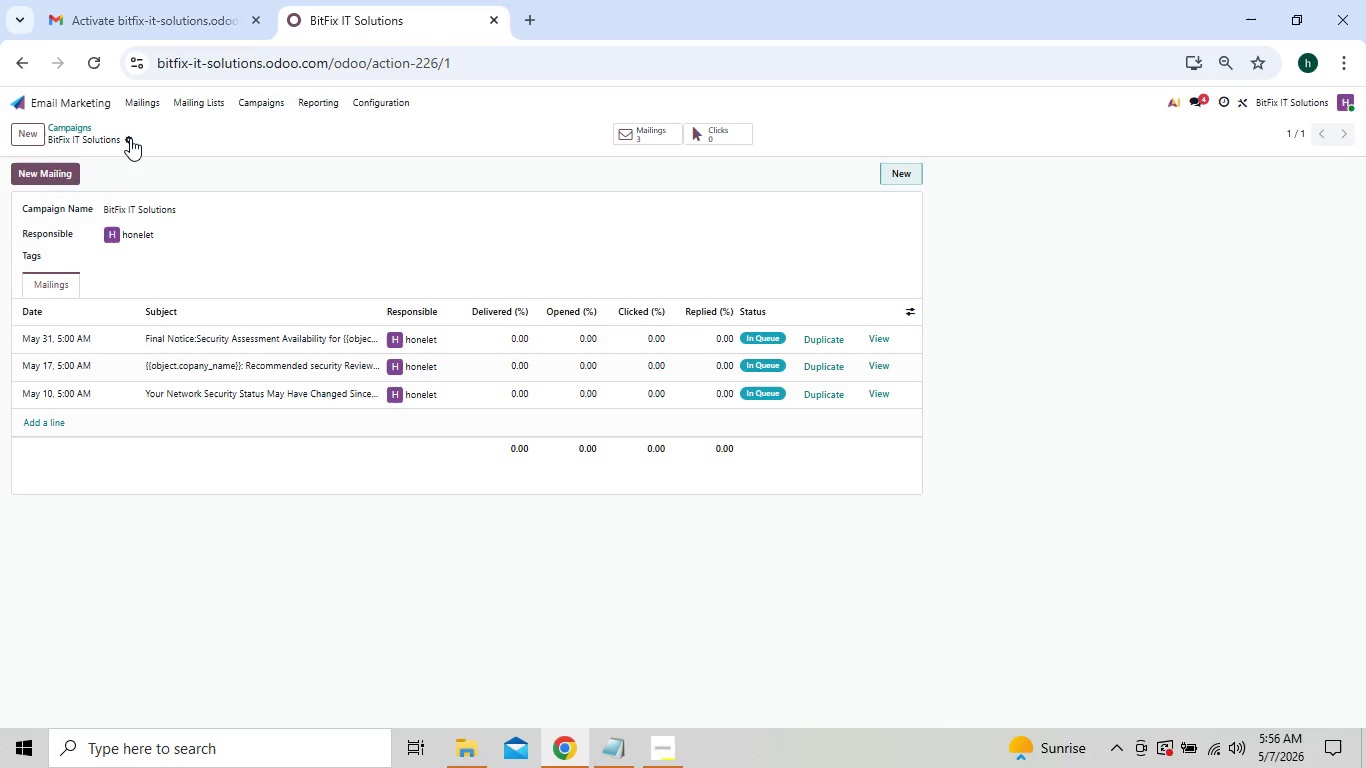 
left_click([130, 139])
 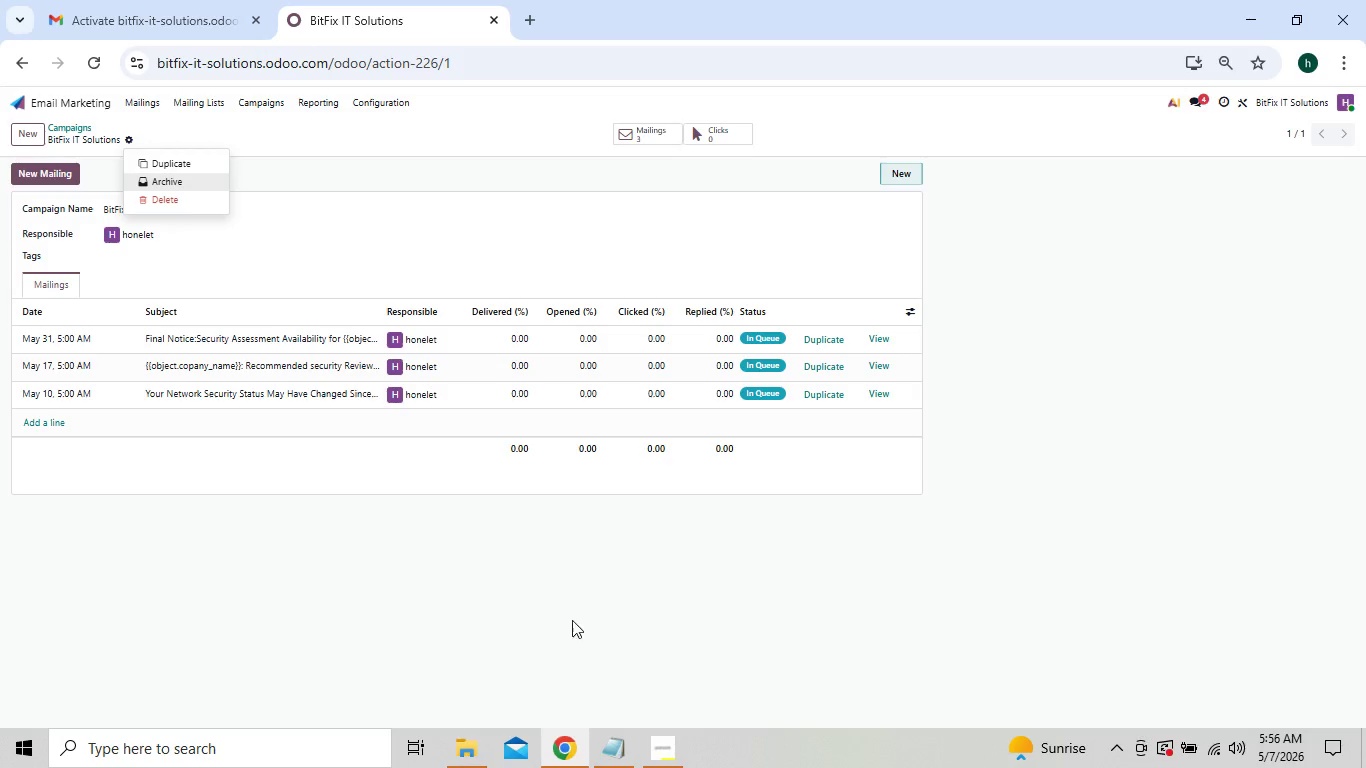 
left_click([651, 744])